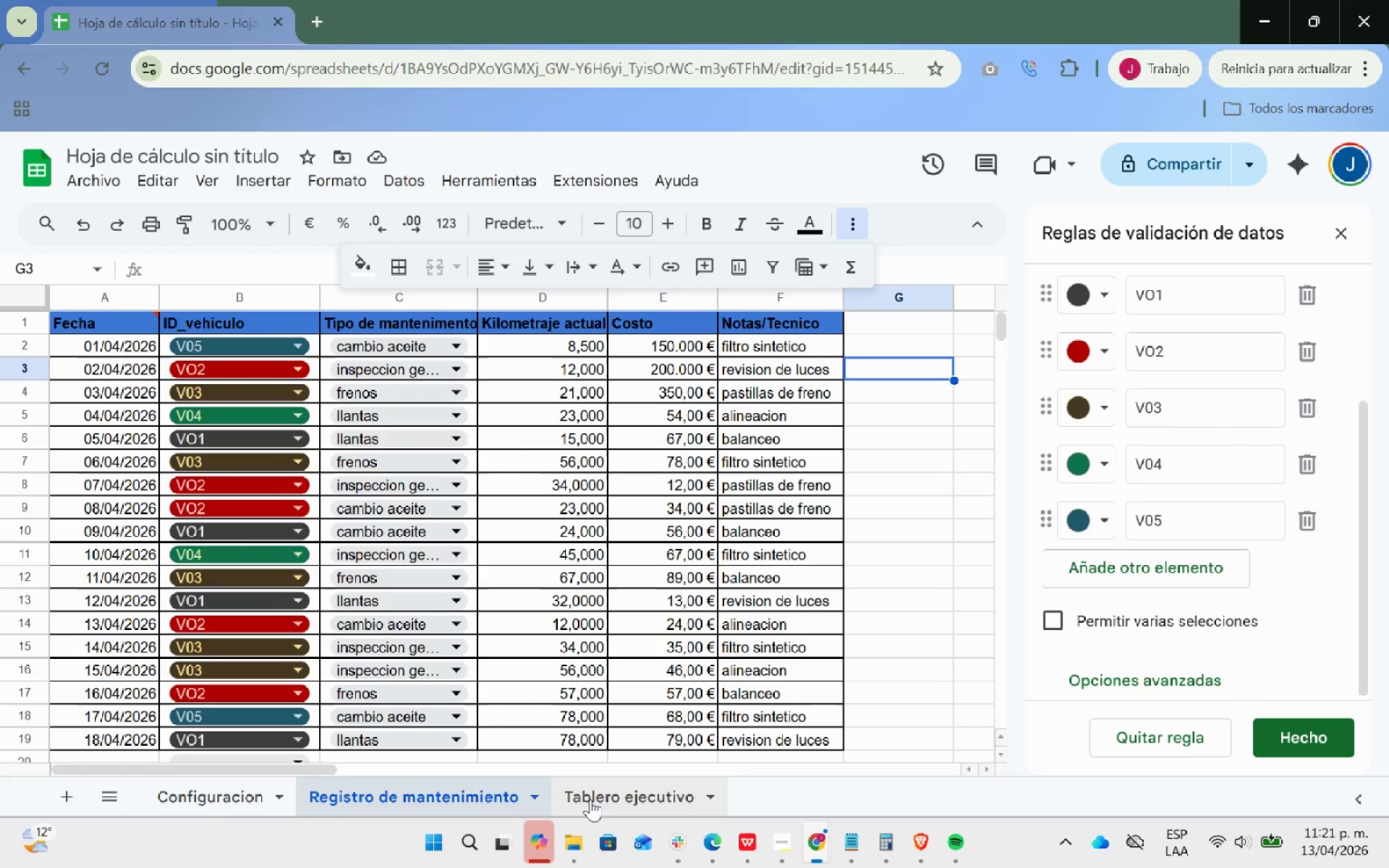 
left_click([622, 795])
 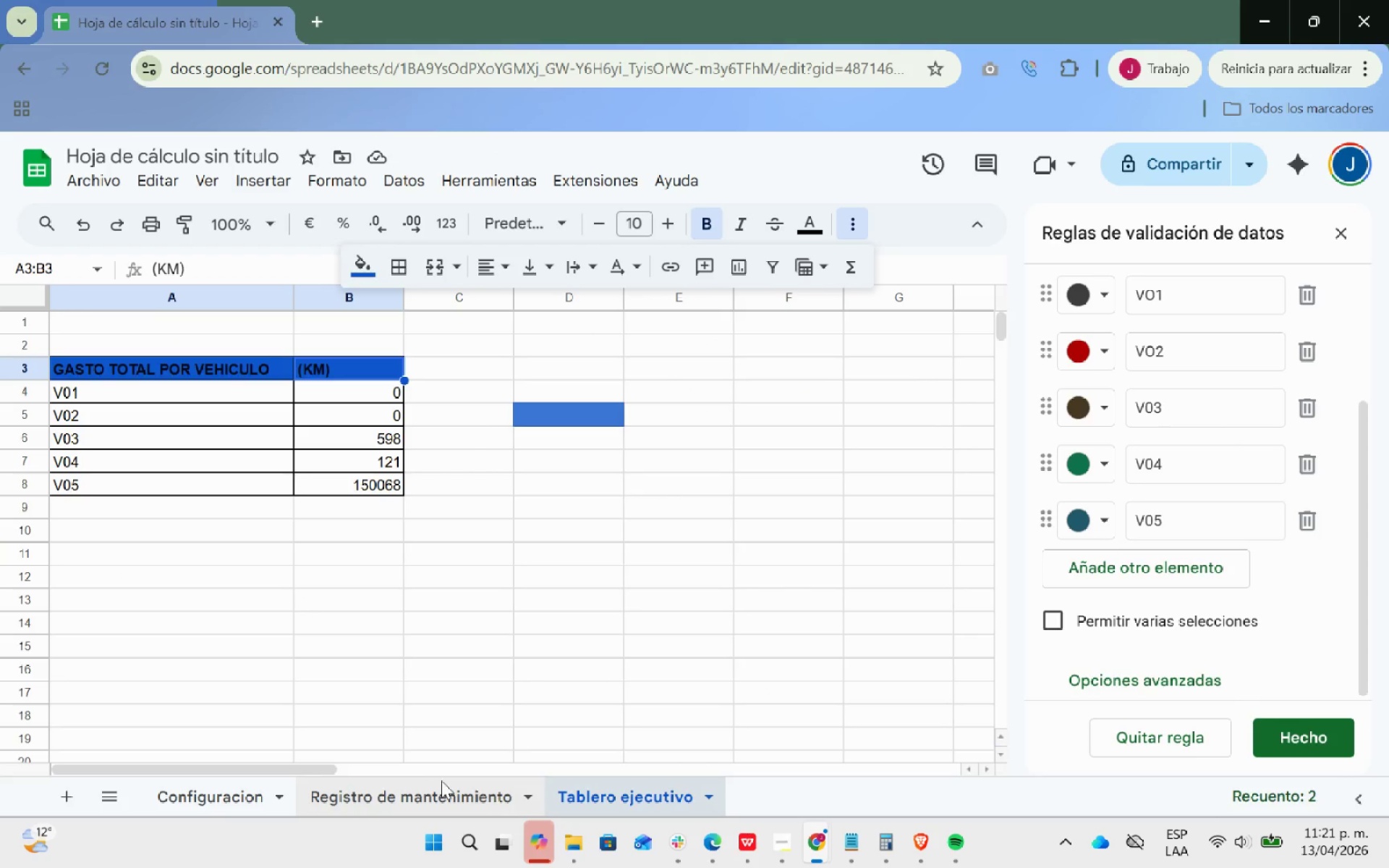 
left_click([423, 774])
 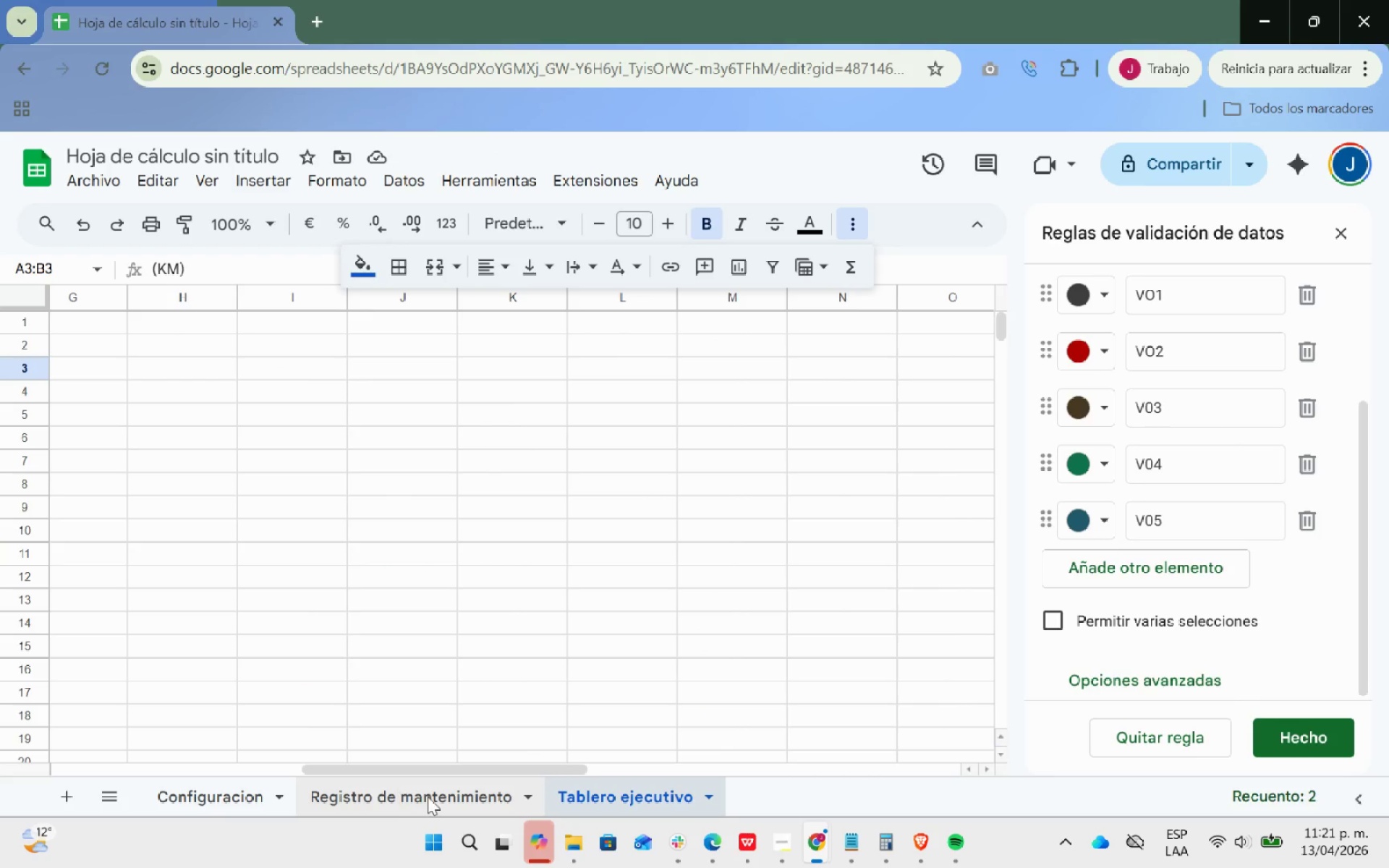 
left_click([432, 797])
 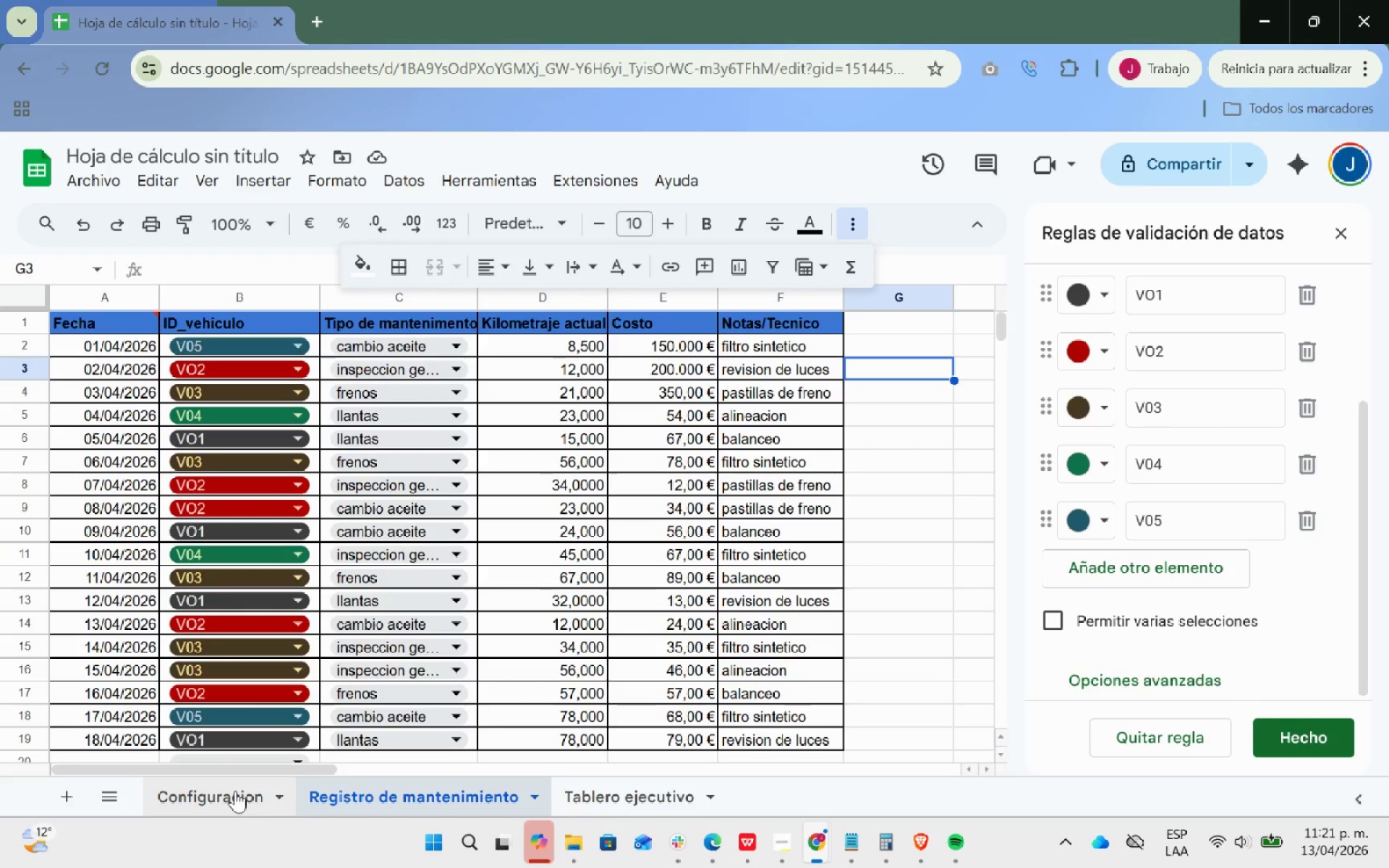 
left_click([235, 791])
 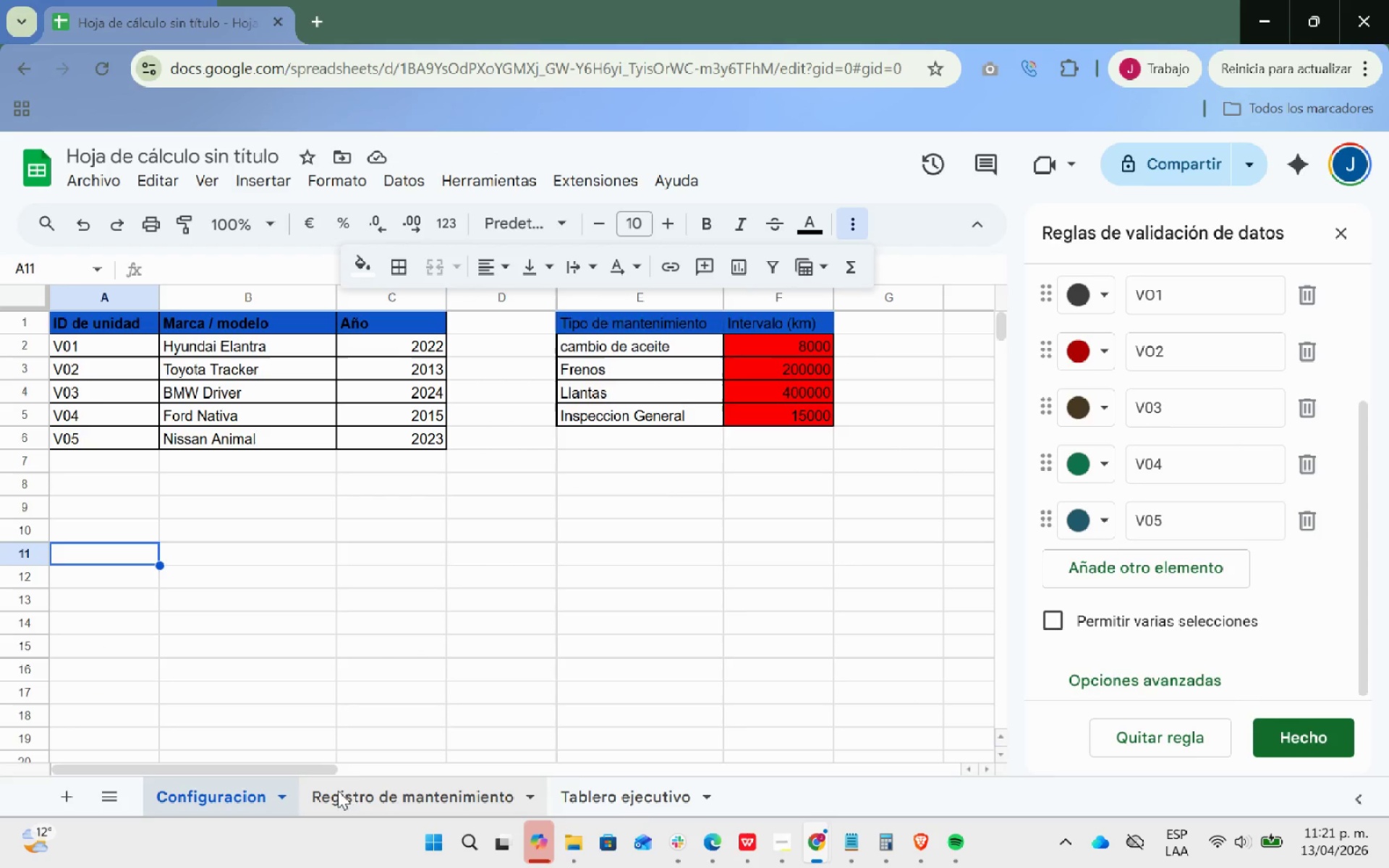 
left_click([344, 791])
 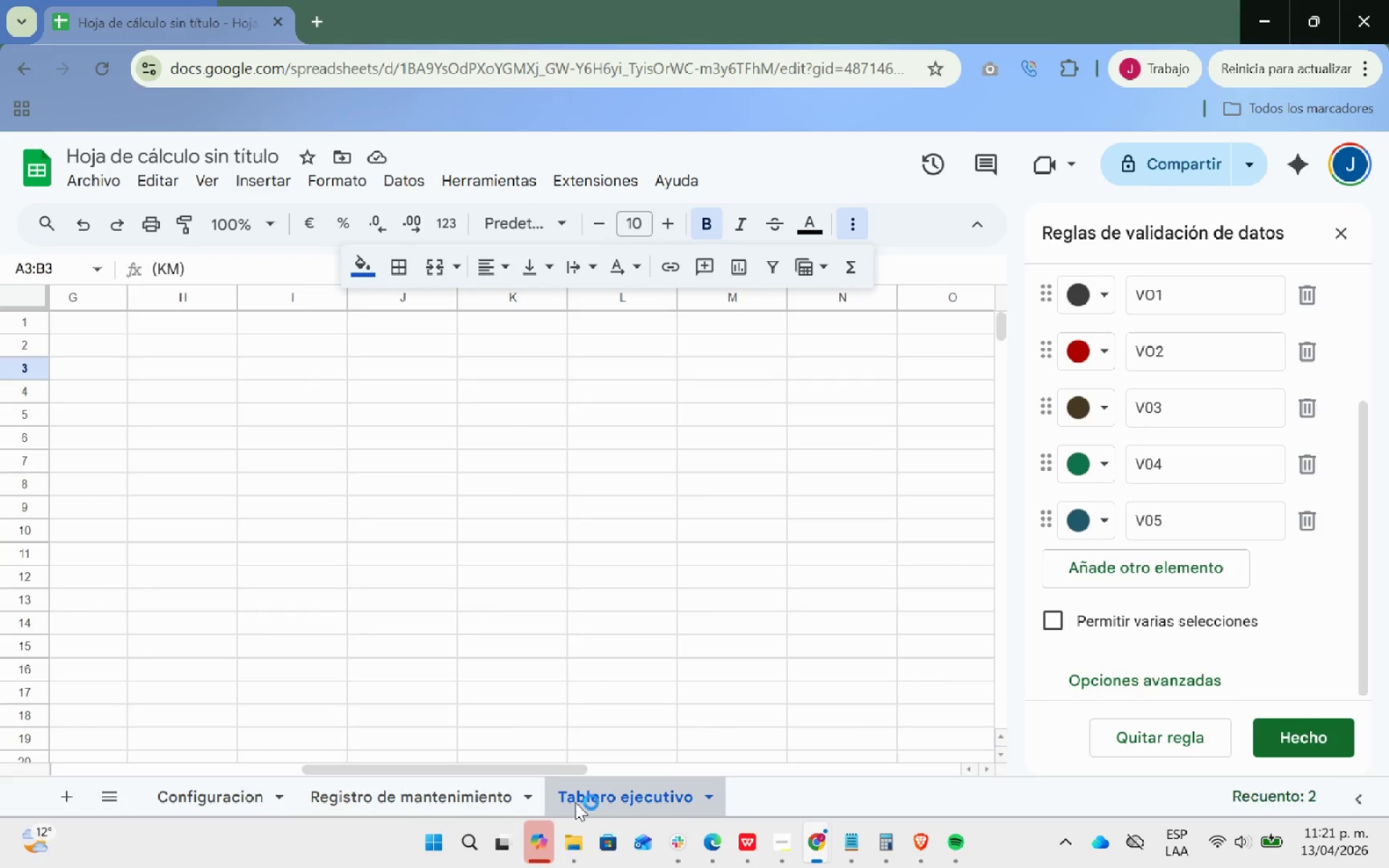 
left_click([255, 794])
 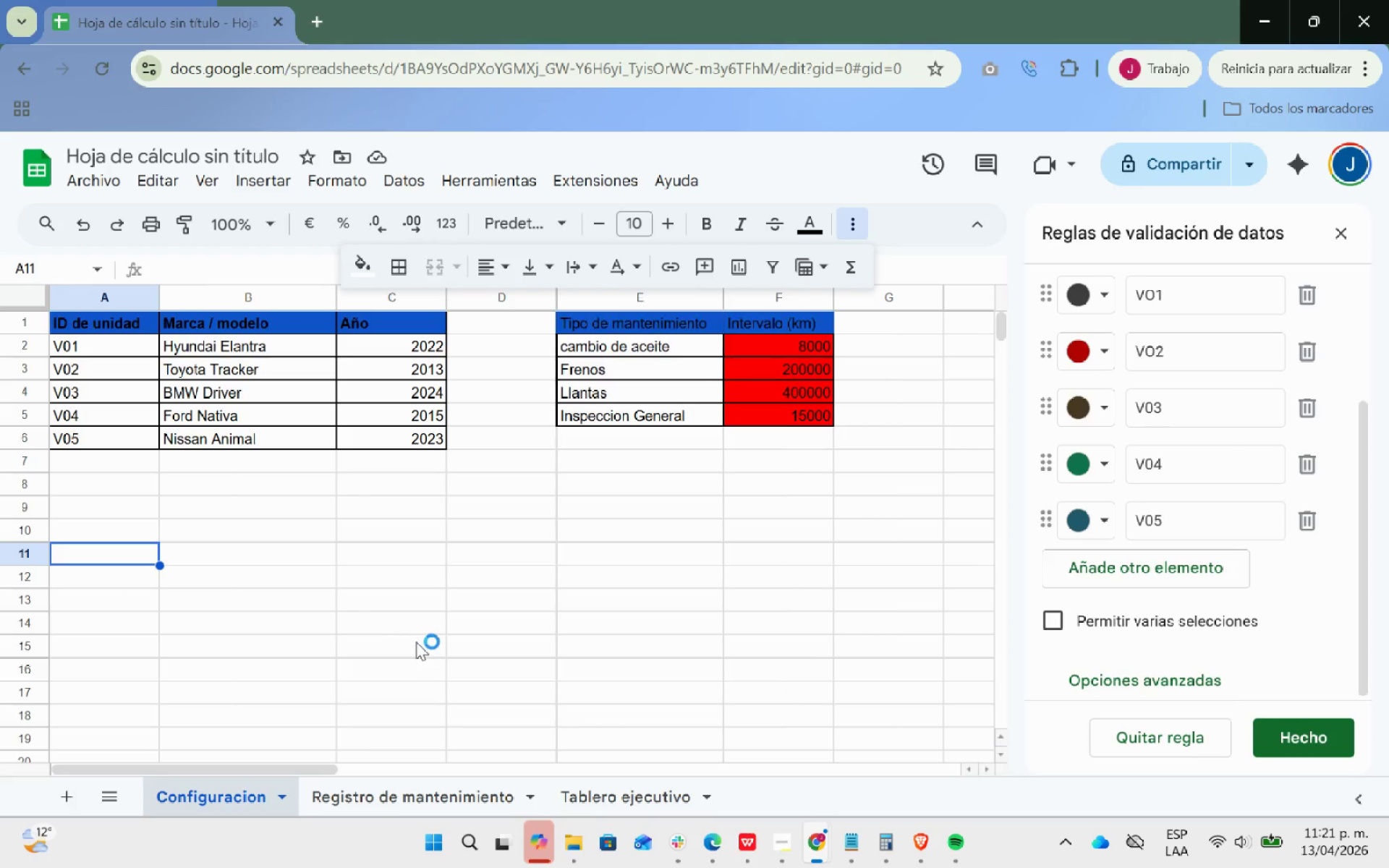 
scroll: coordinate [417, 641], scroll_direction: up, amount: 4.0
 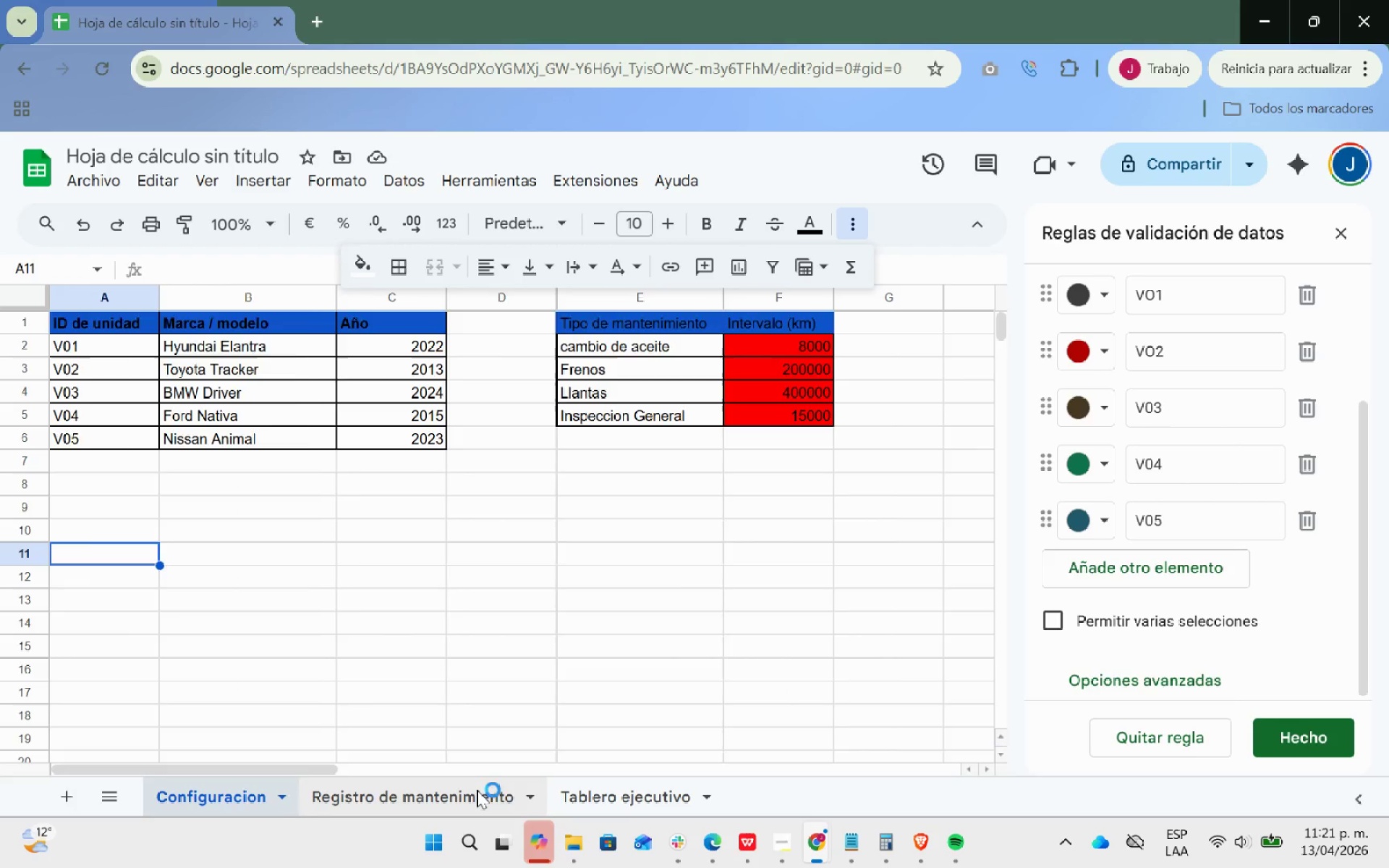 
left_click([472, 791])
 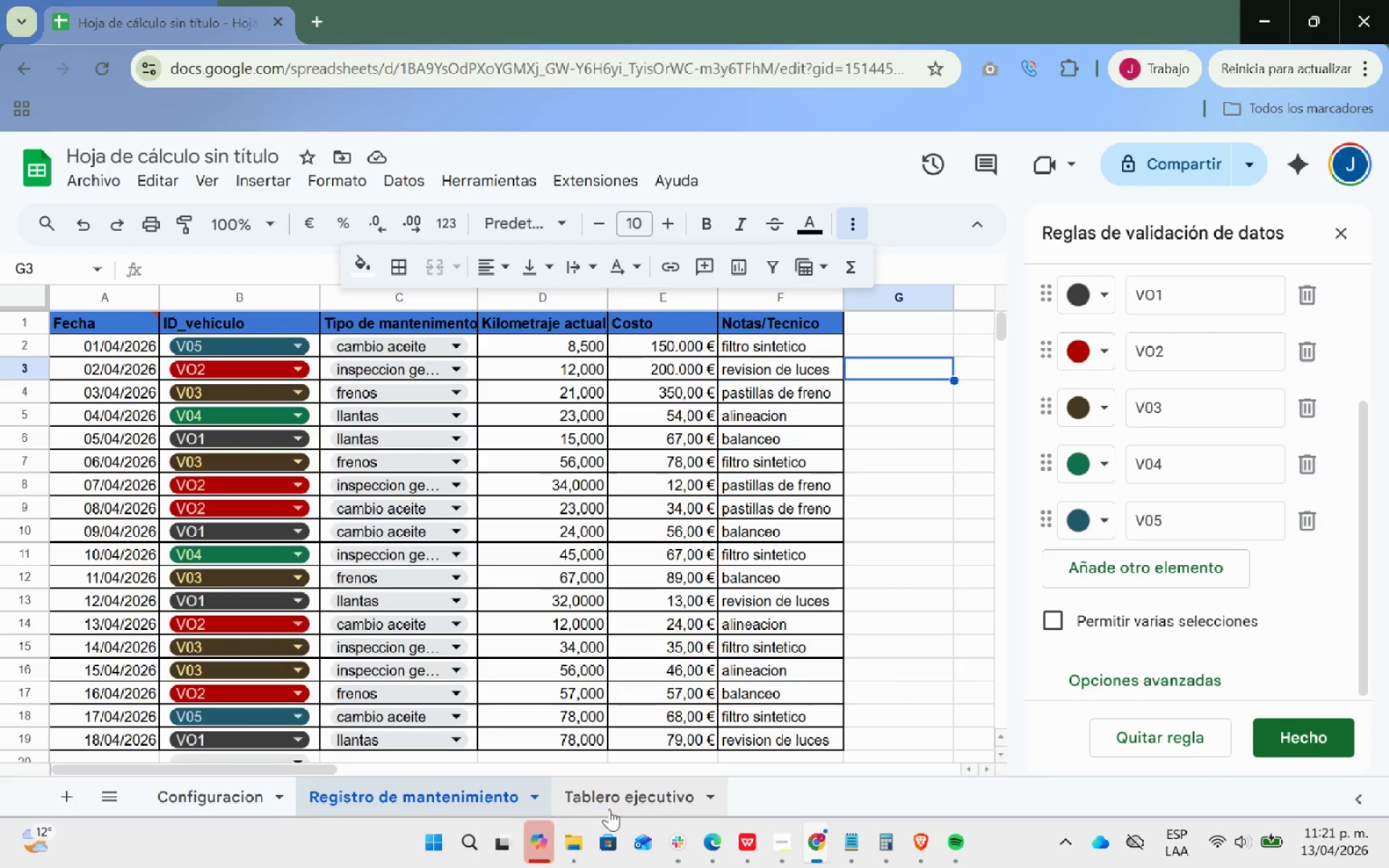 
left_click([611, 809])
 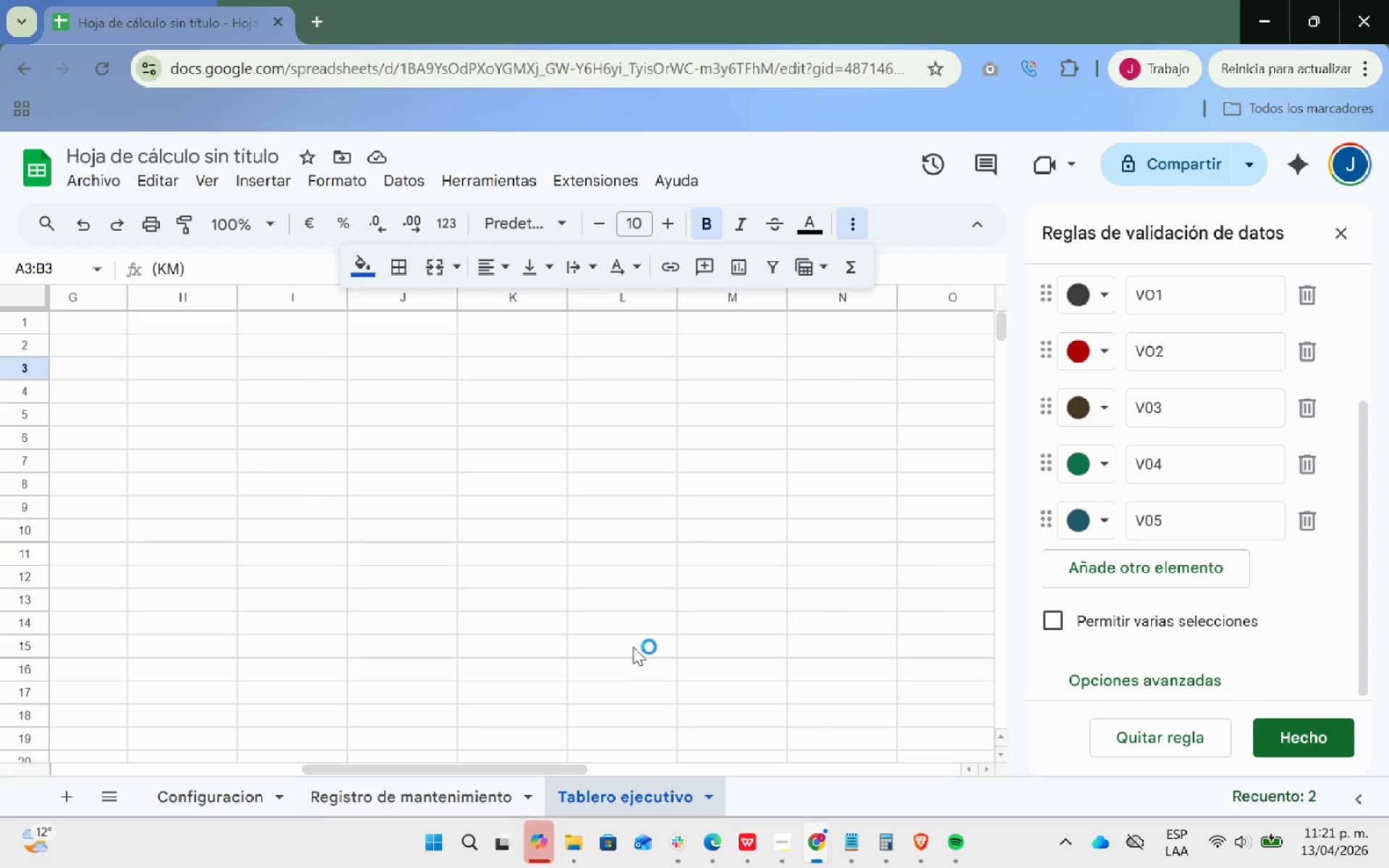 
scroll: coordinate [619, 643], scroll_direction: up, amount: 8.0
 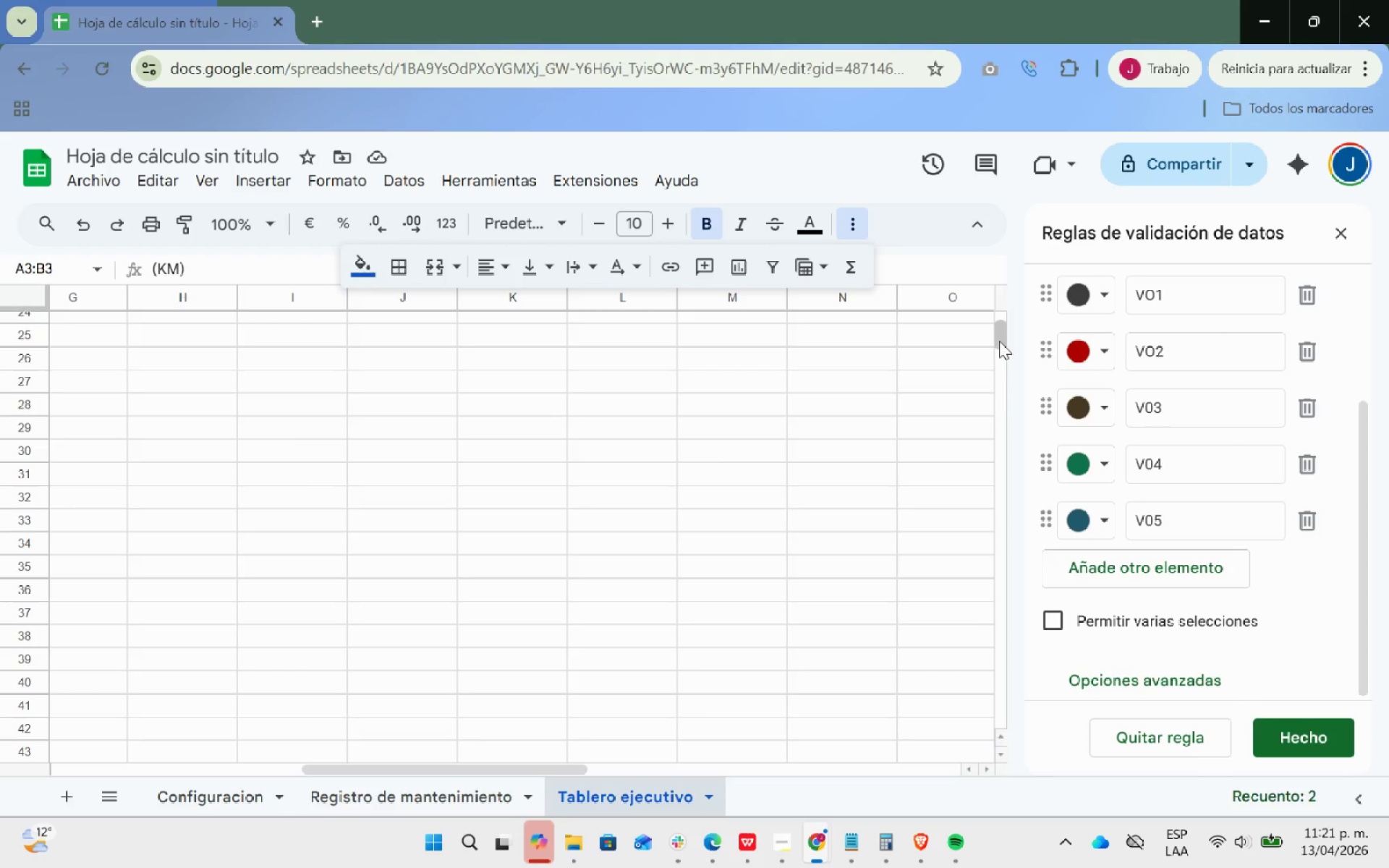 
left_click_drag(start_coordinate=[999, 341], to_coordinate=[996, 305])
 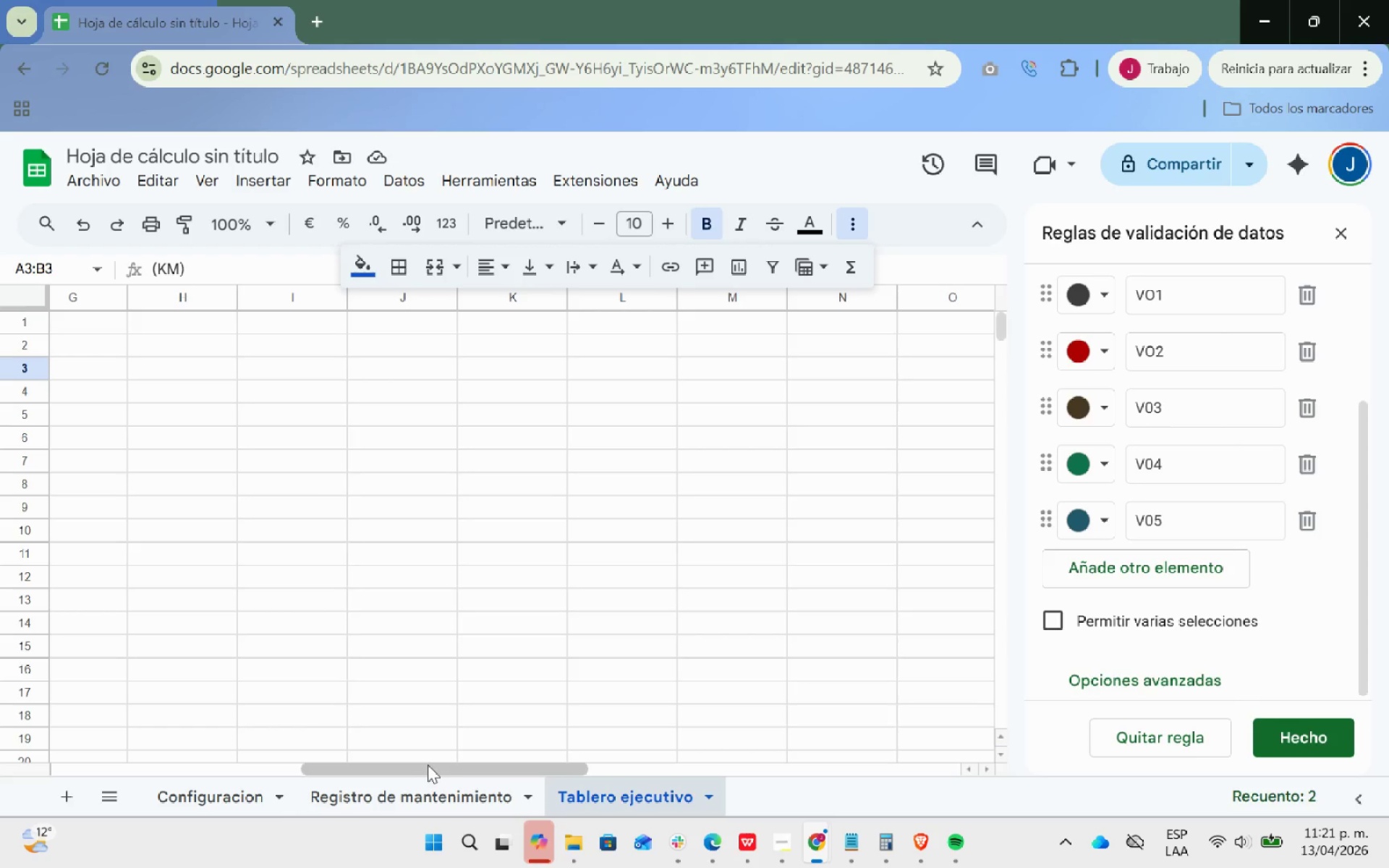 
left_click_drag(start_coordinate=[428, 765], to_coordinate=[192, 751])
 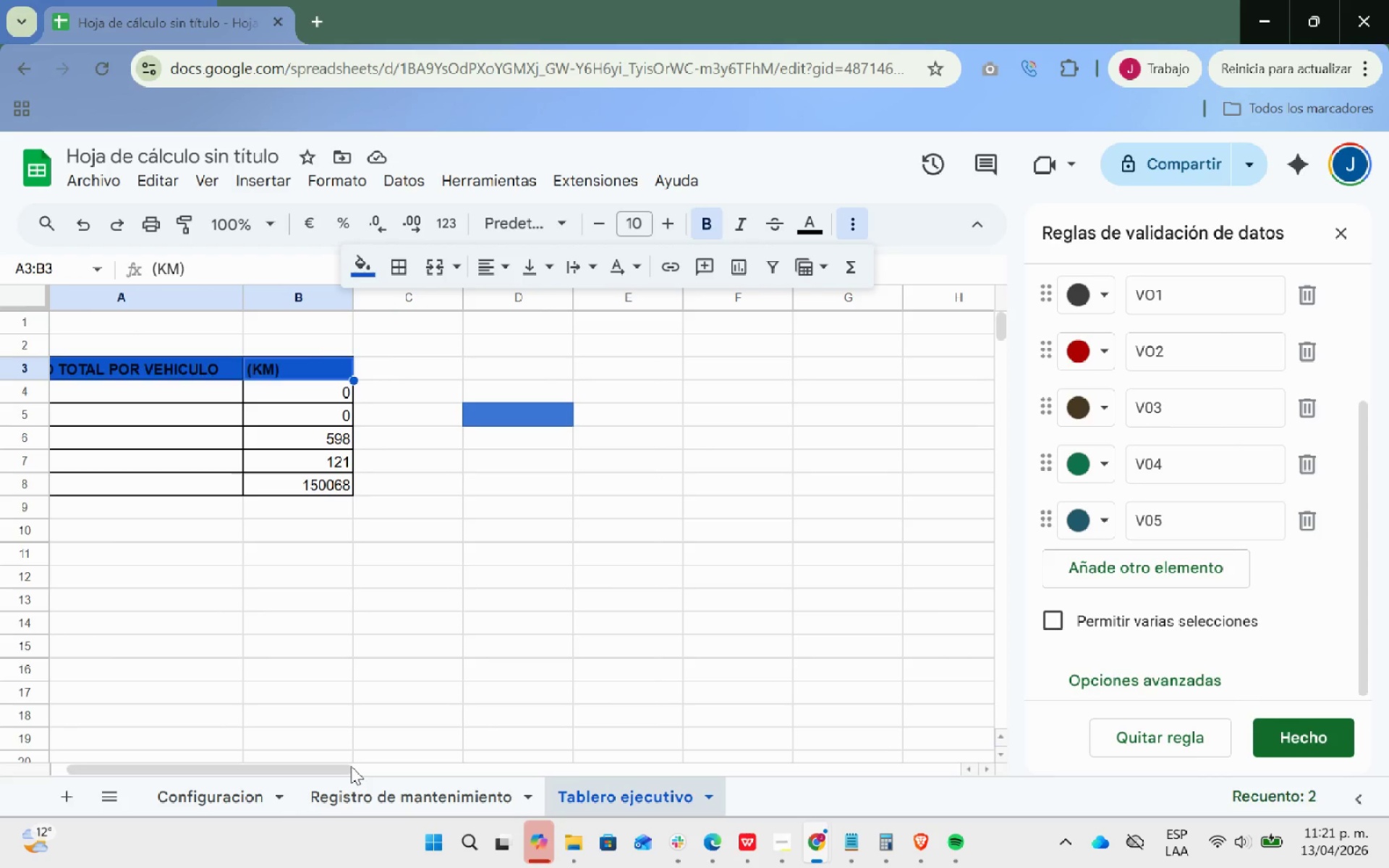 
left_click_drag(start_coordinate=[351, 766], to_coordinate=[223, 764])
 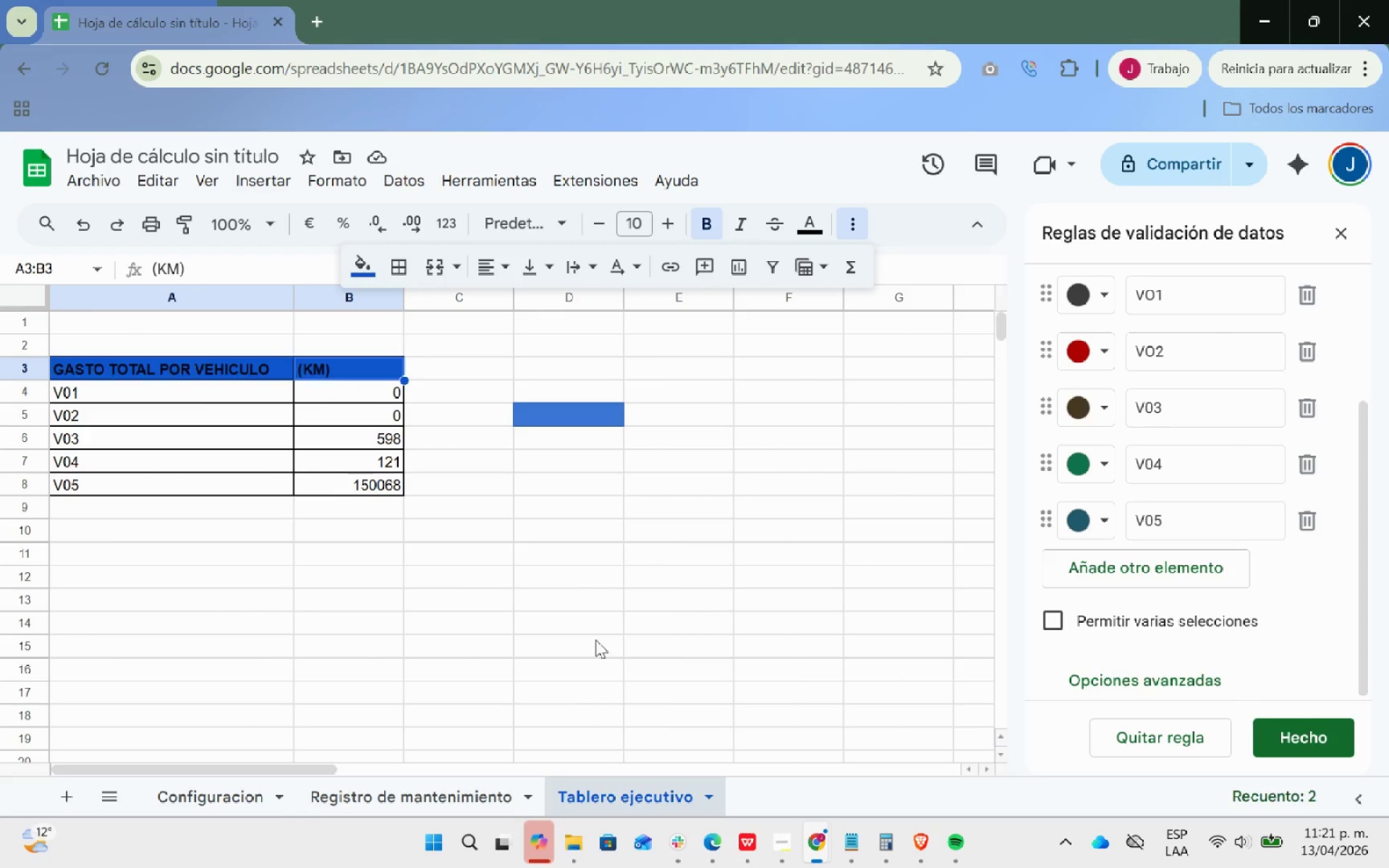 
scroll: coordinate [590, 630], scroll_direction: up, amount: 10.0
 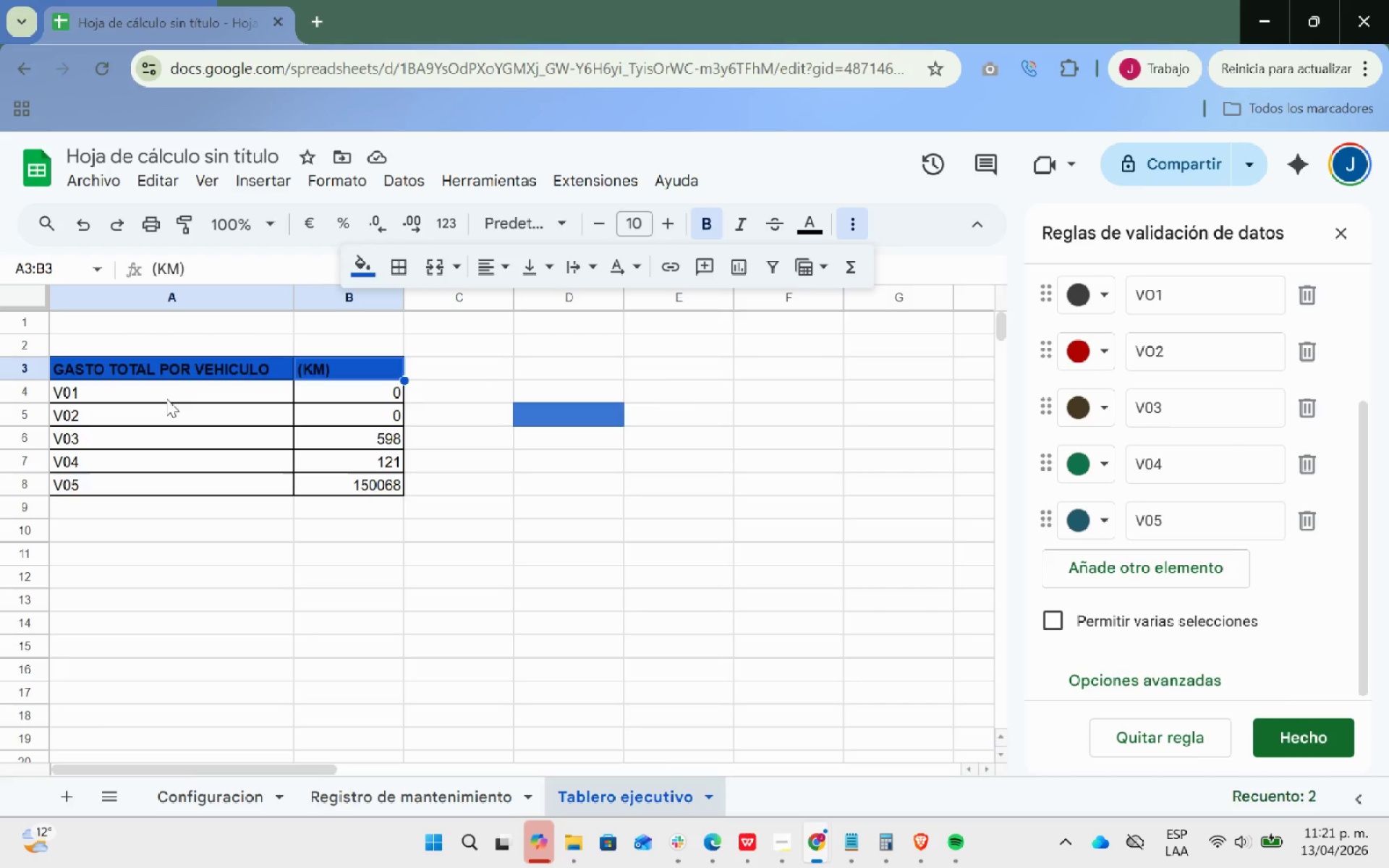 
wait(10.35)
 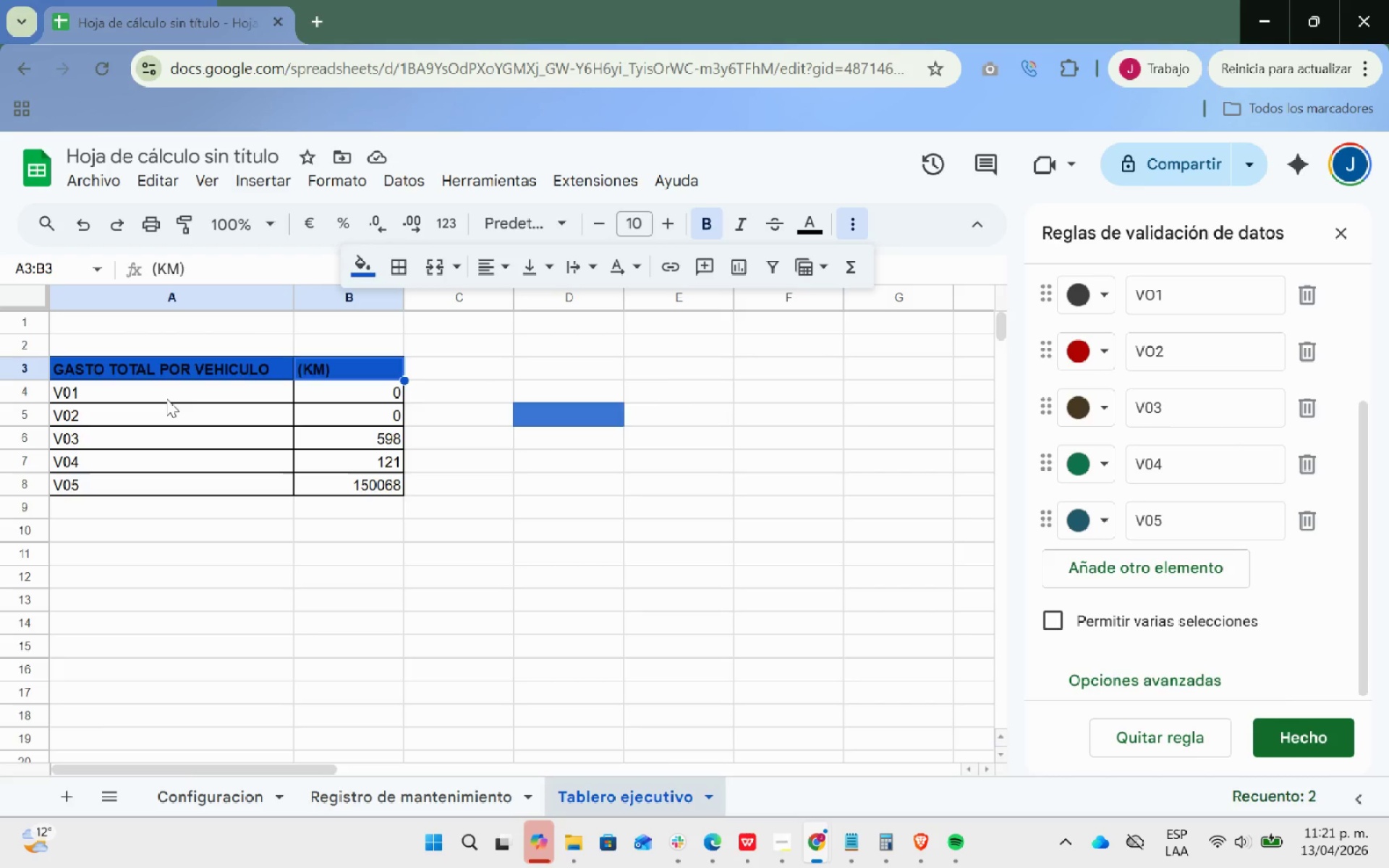 
left_click([365, 267])
 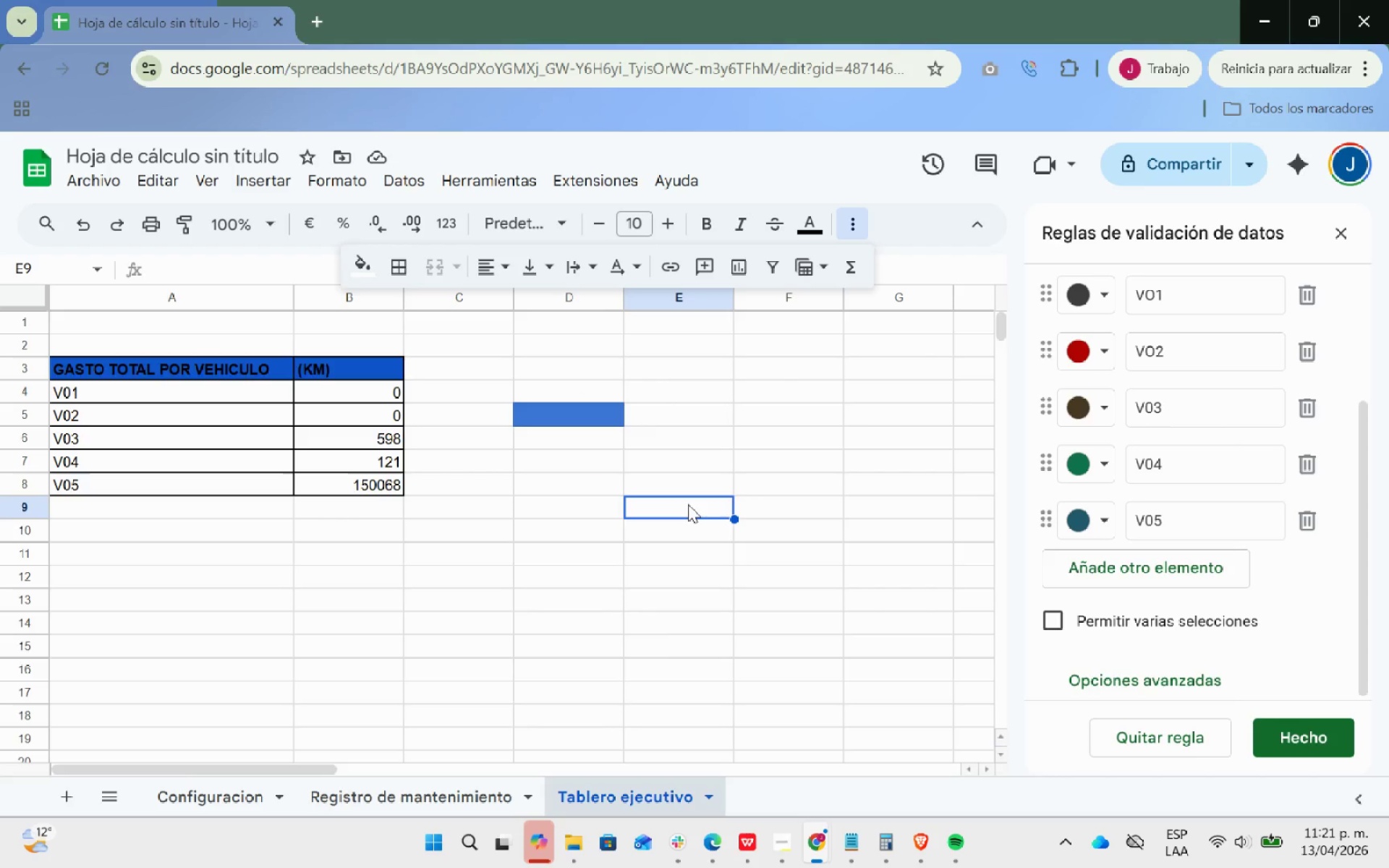 
wait(9.19)
 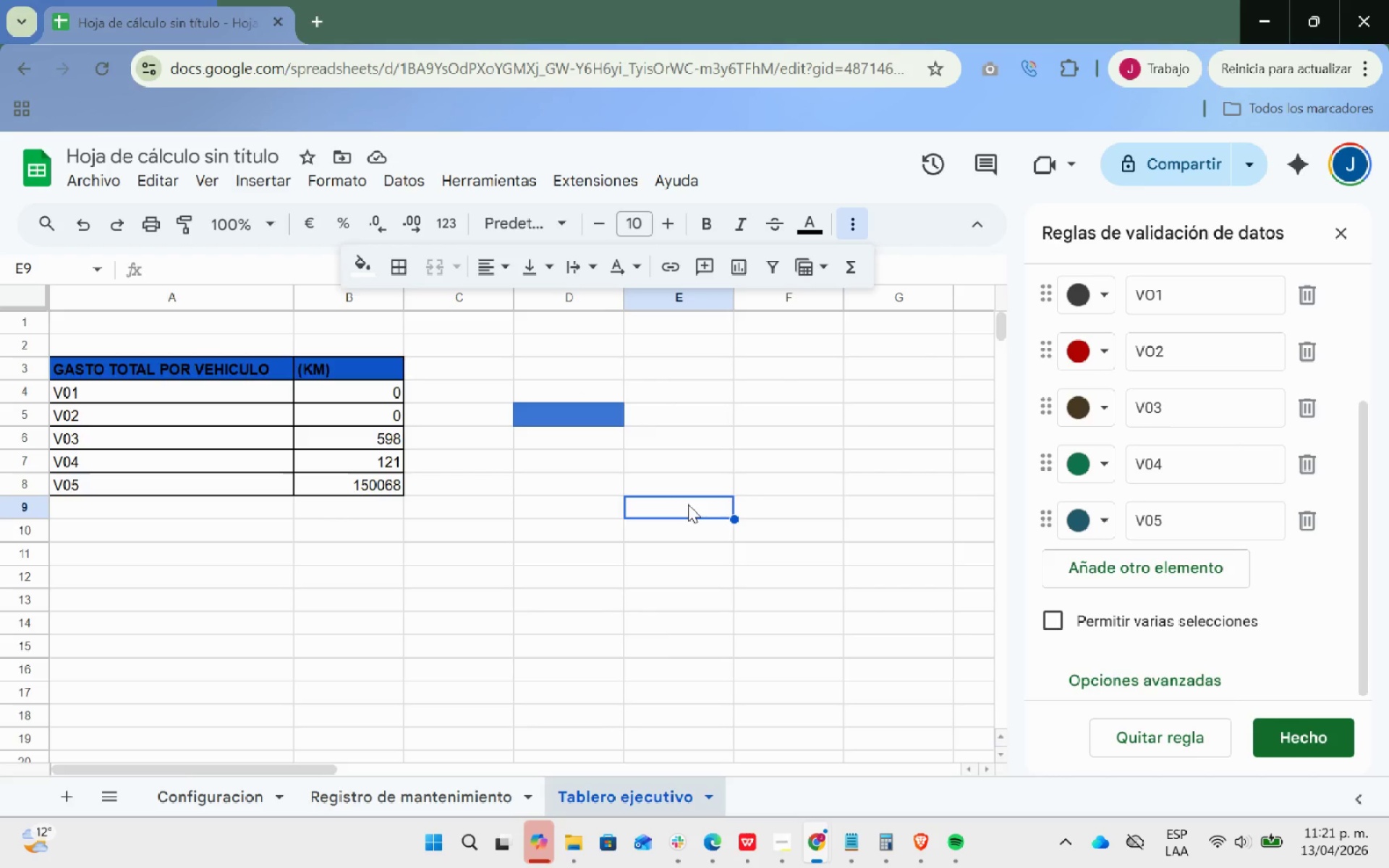 
left_click_drag(start_coordinate=[1075, 292], to_coordinate=[100, 386])
 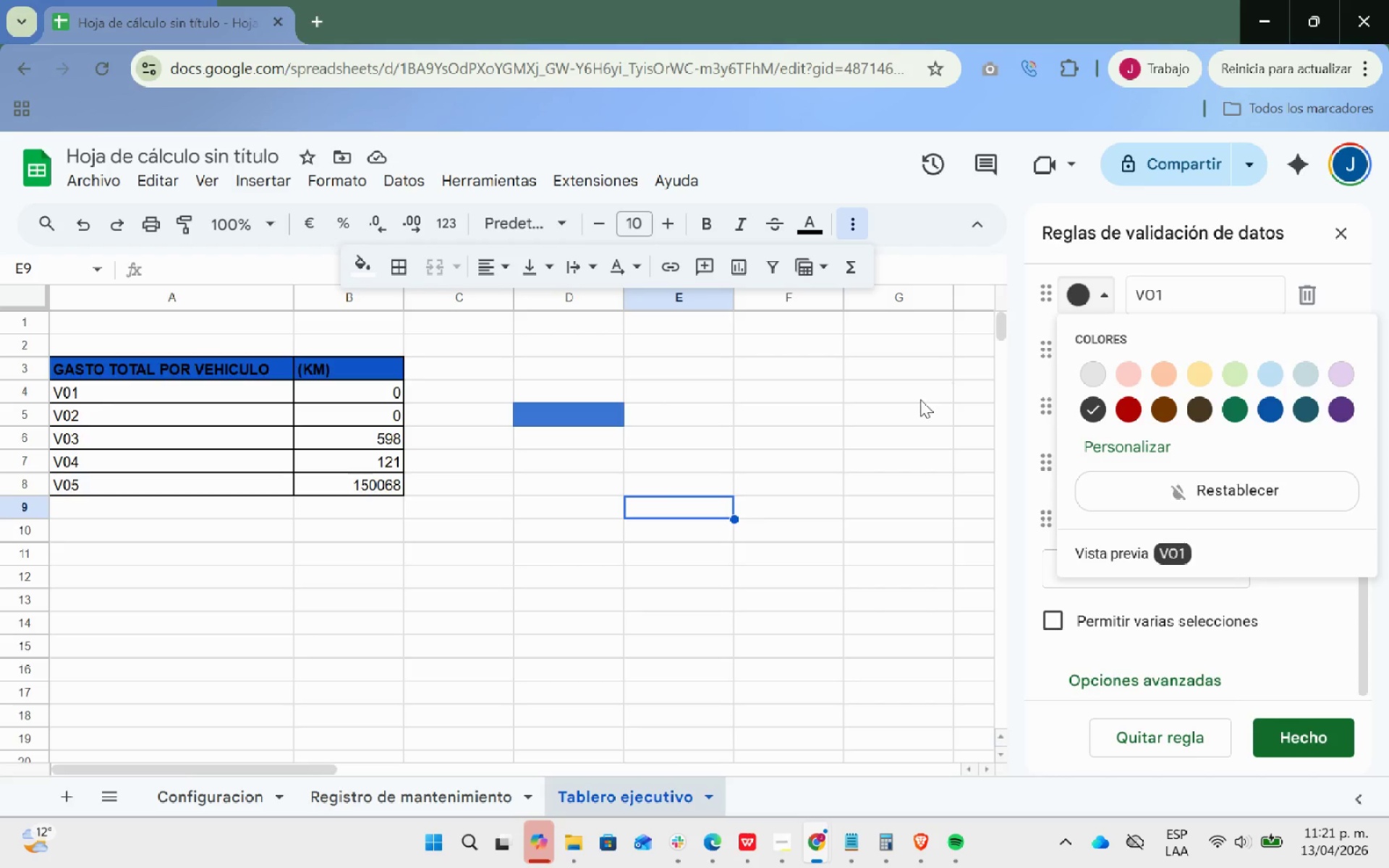 
left_click([901, 417])
 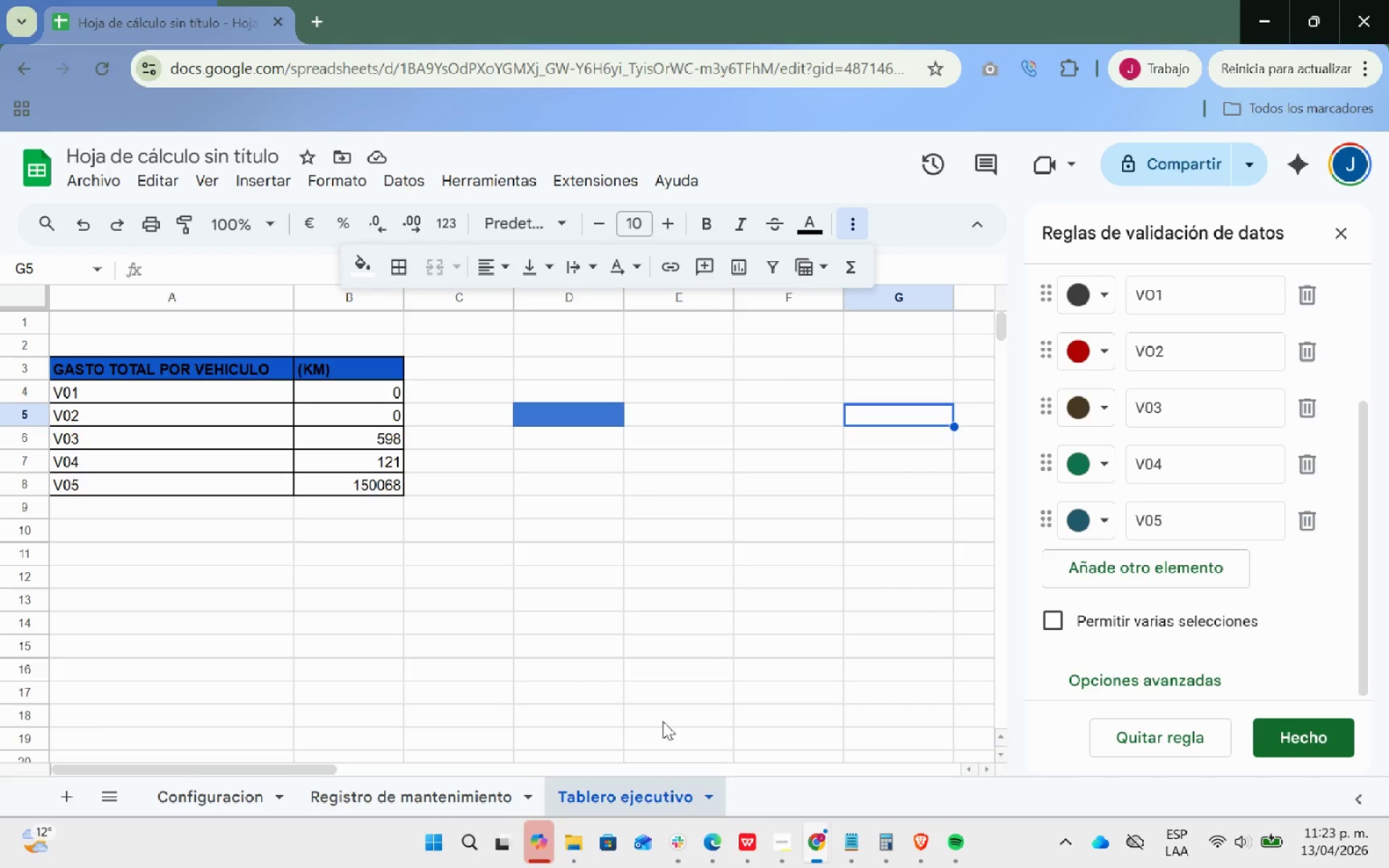 
wait(97.33)
 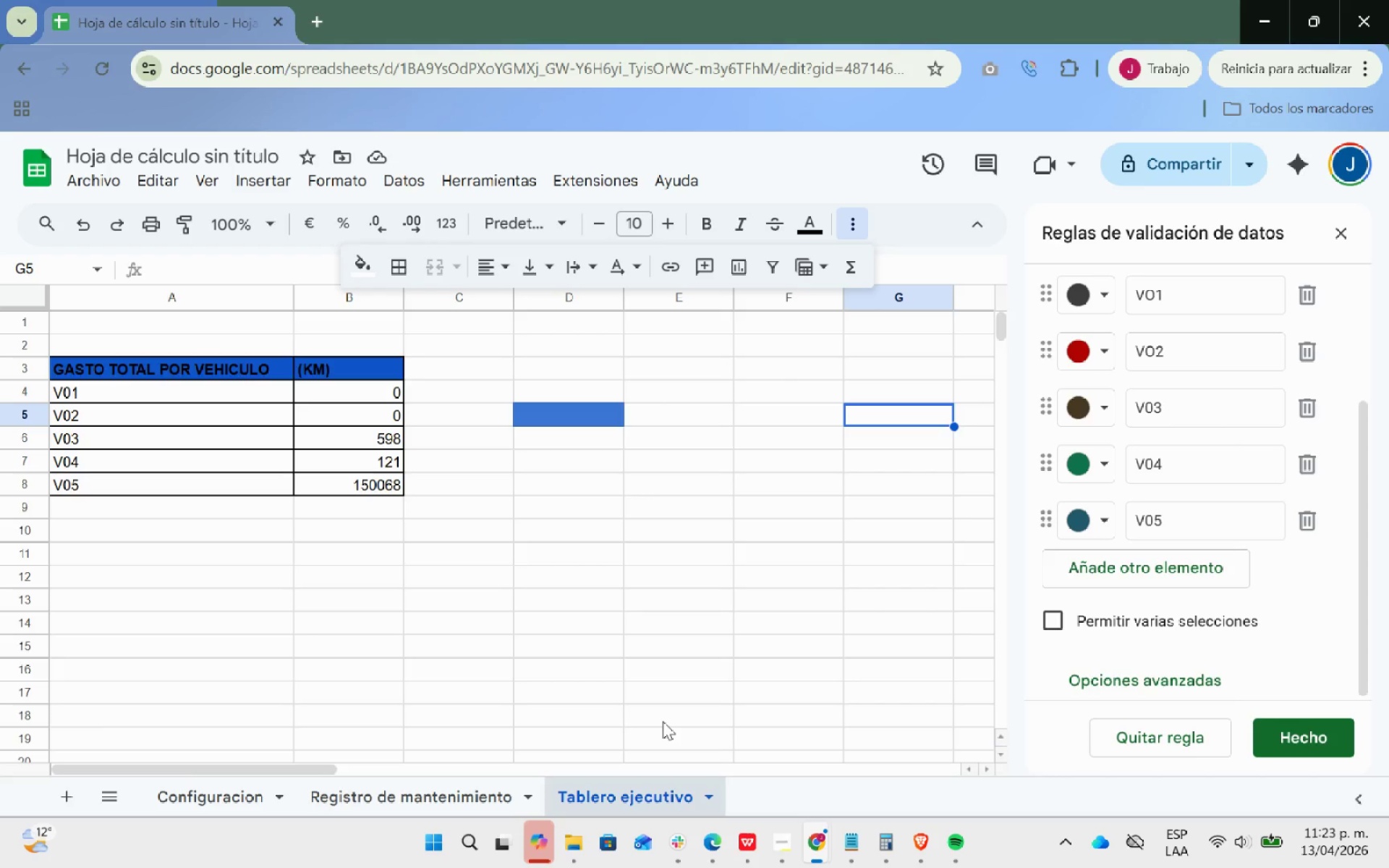 
left_click([551, 427])
 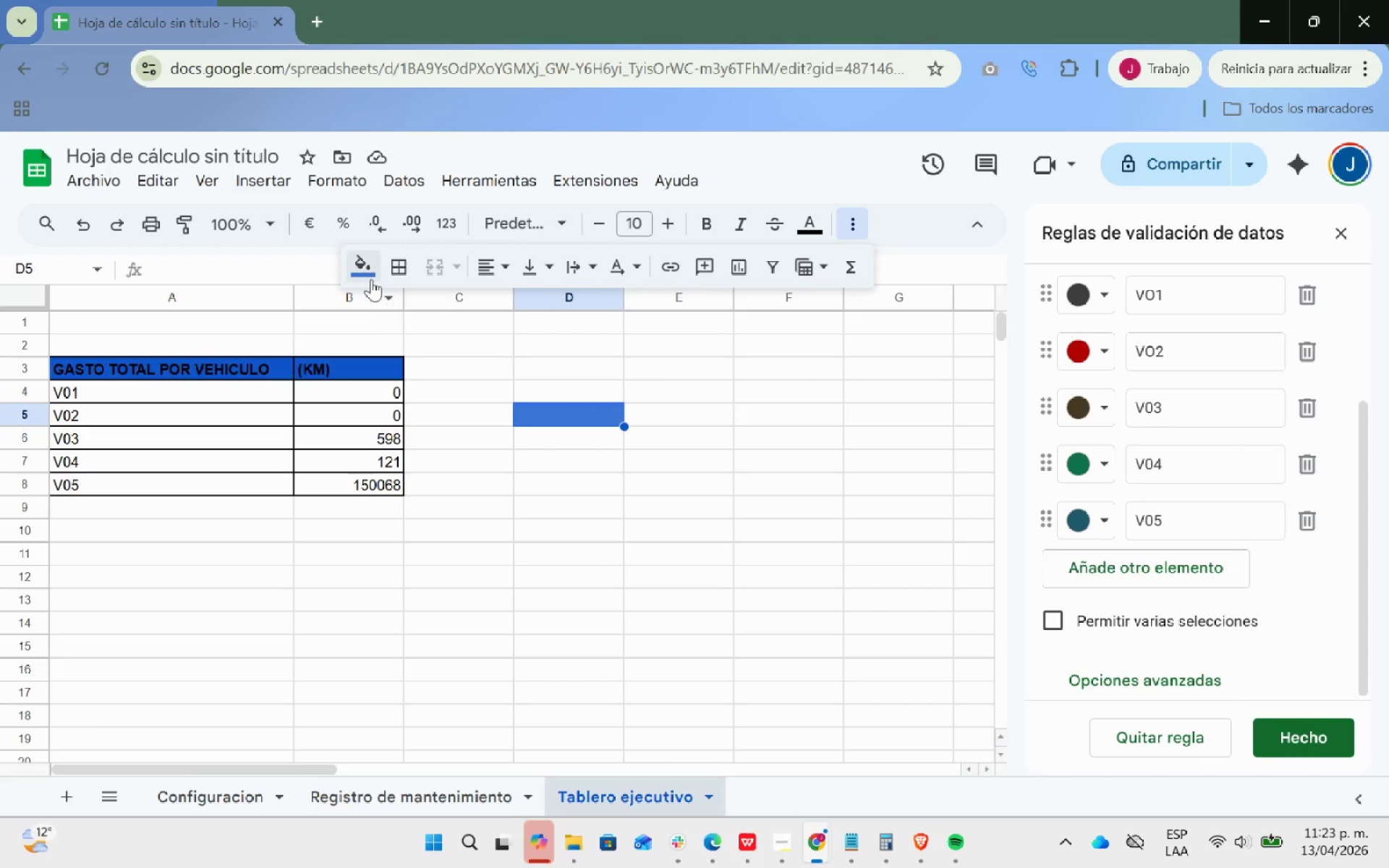 
left_click([363, 267])
 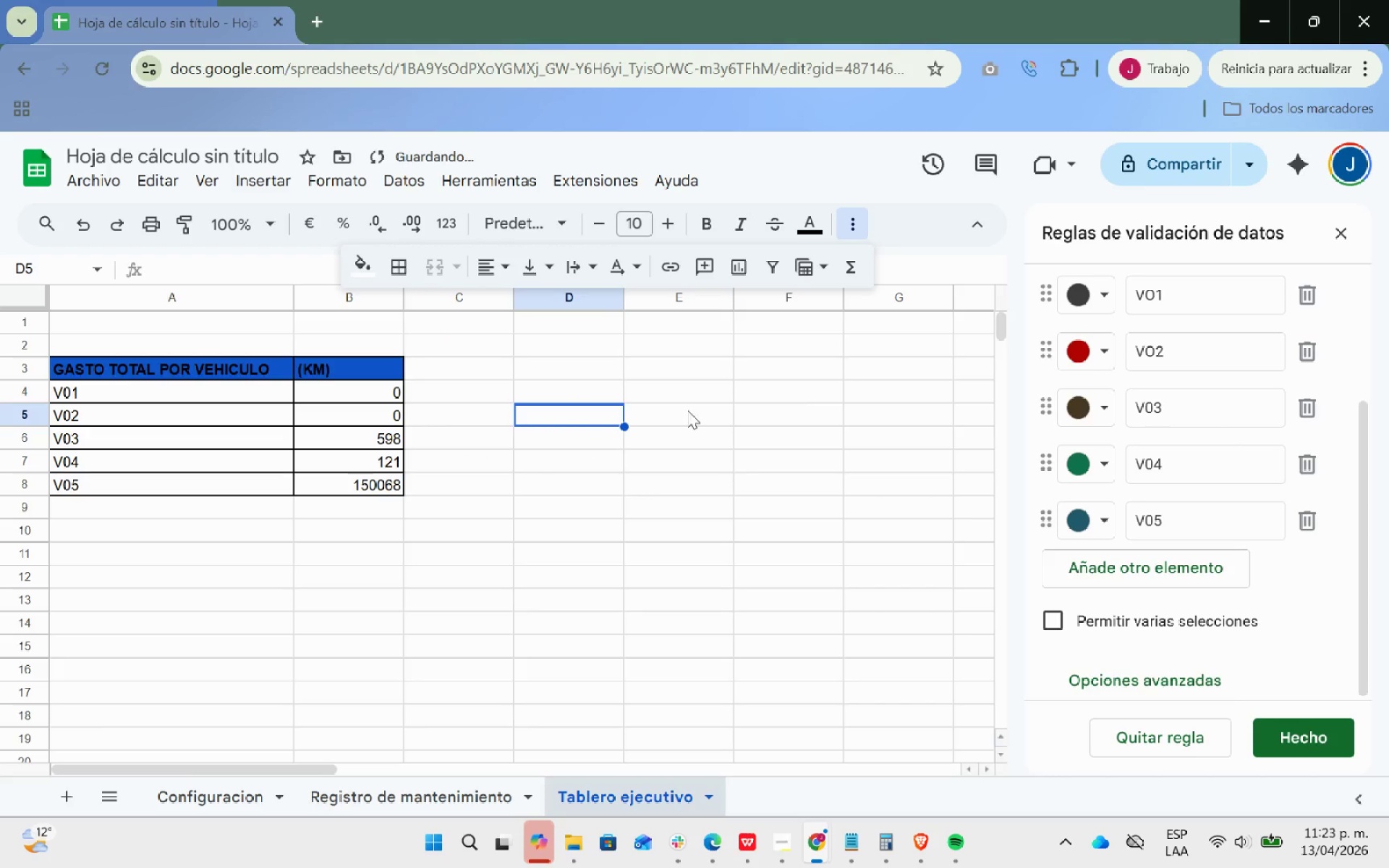 
double_click([752, 467])